 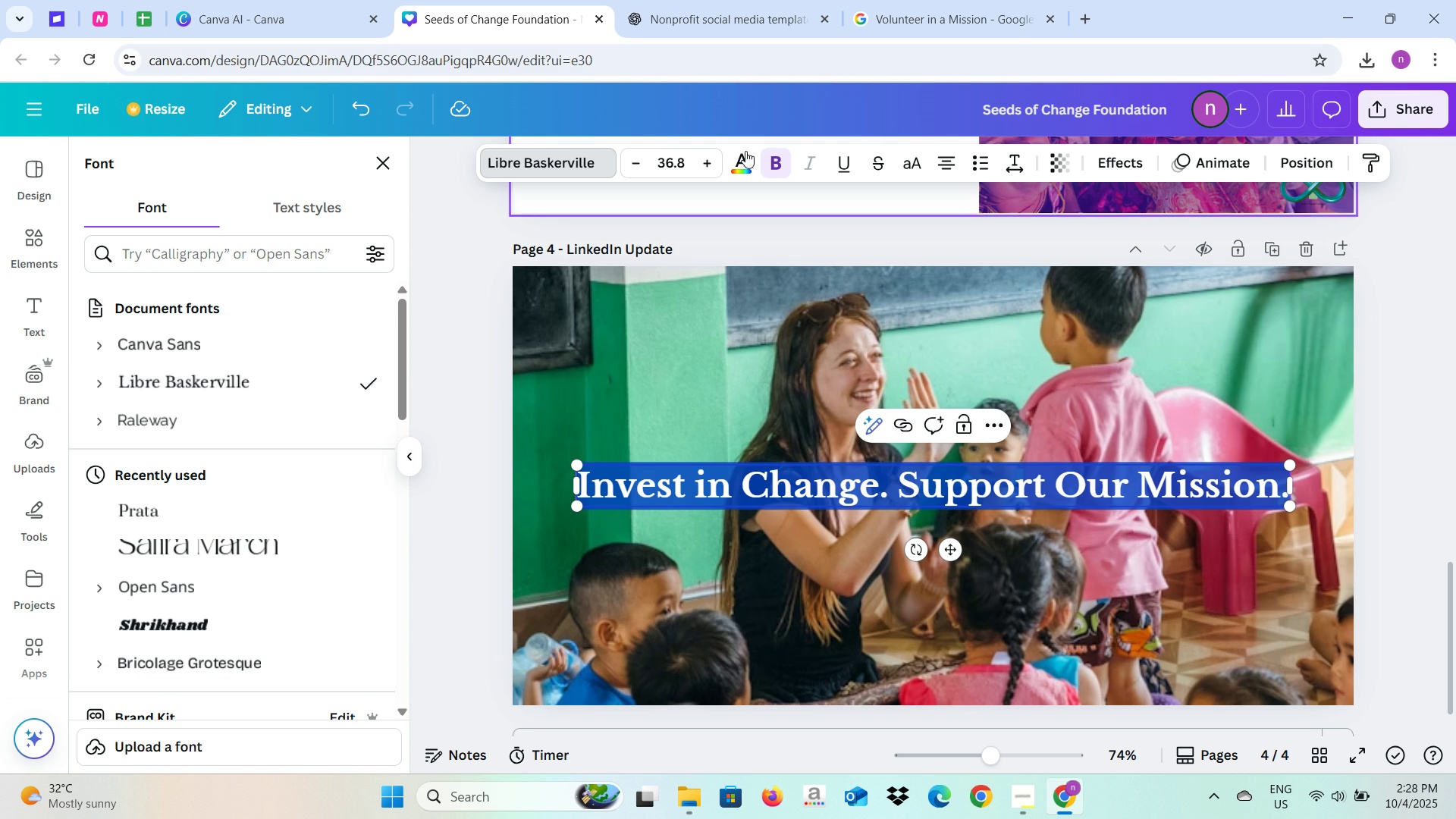 
left_click([747, 153])
 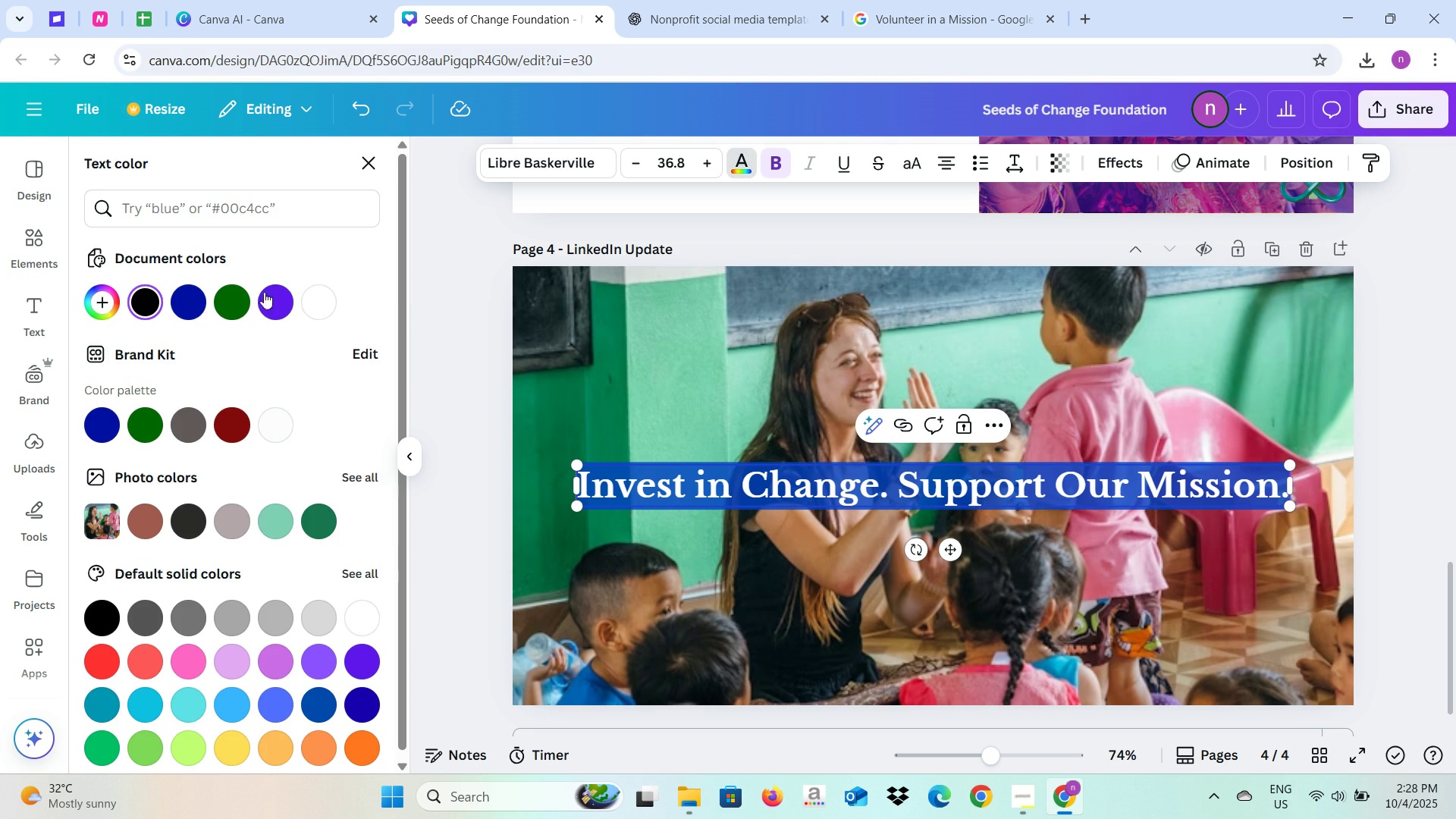 
left_click([197, 302])
 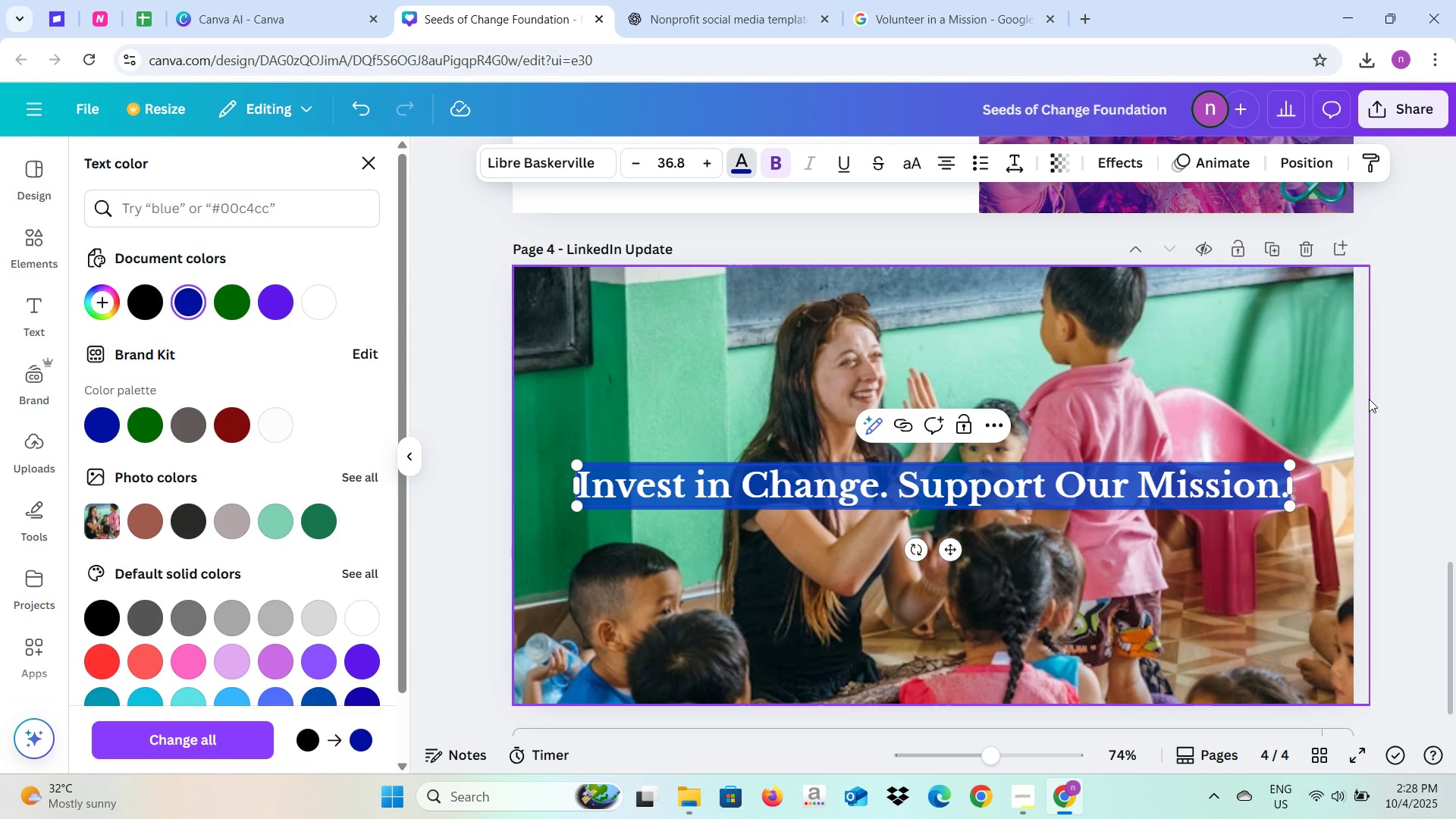 
left_click([1404, 393])
 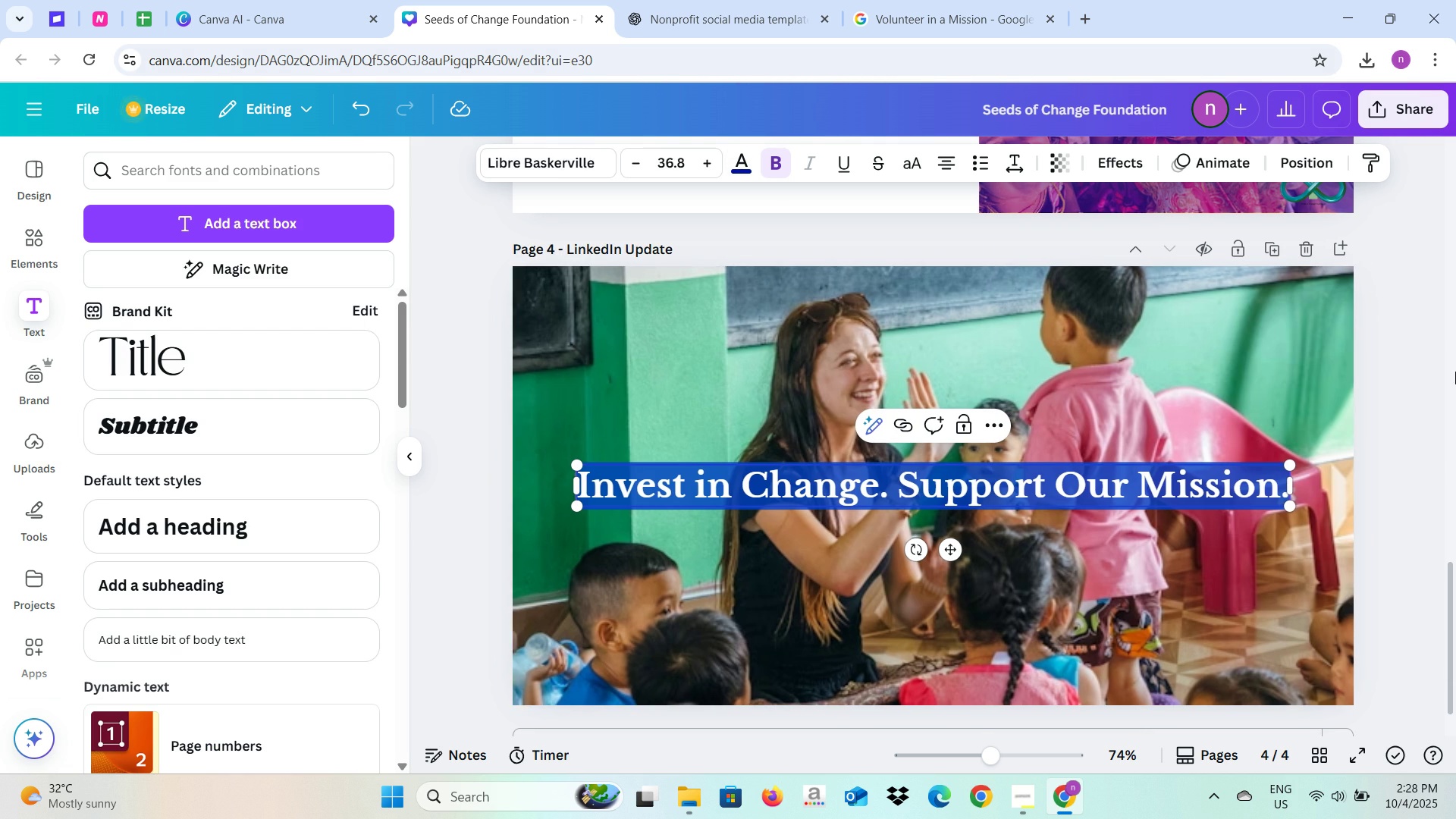 
left_click([1455, 372])
 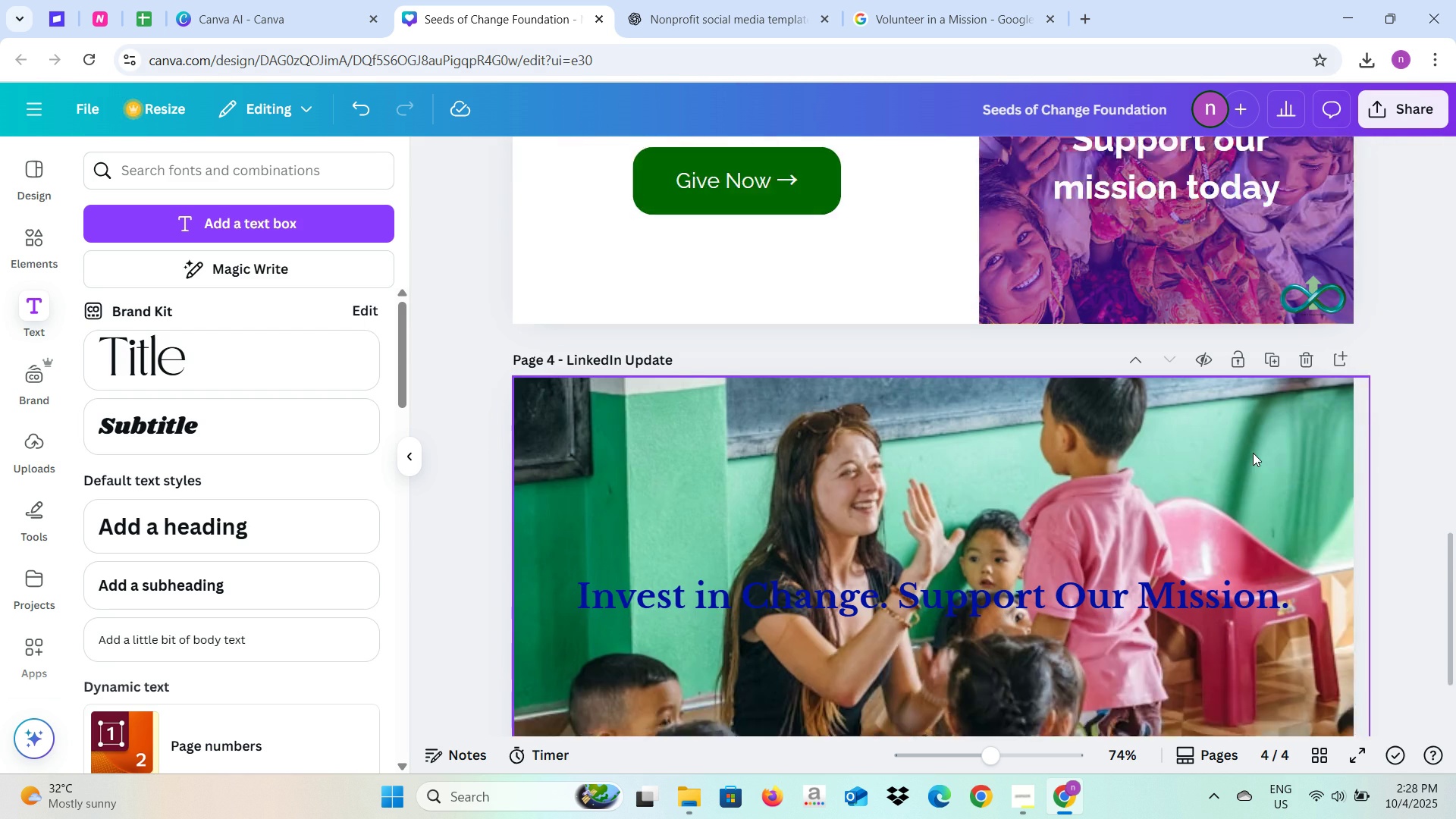 
scroll: coordinate [1282, 452], scroll_direction: down, amount: 2.0